 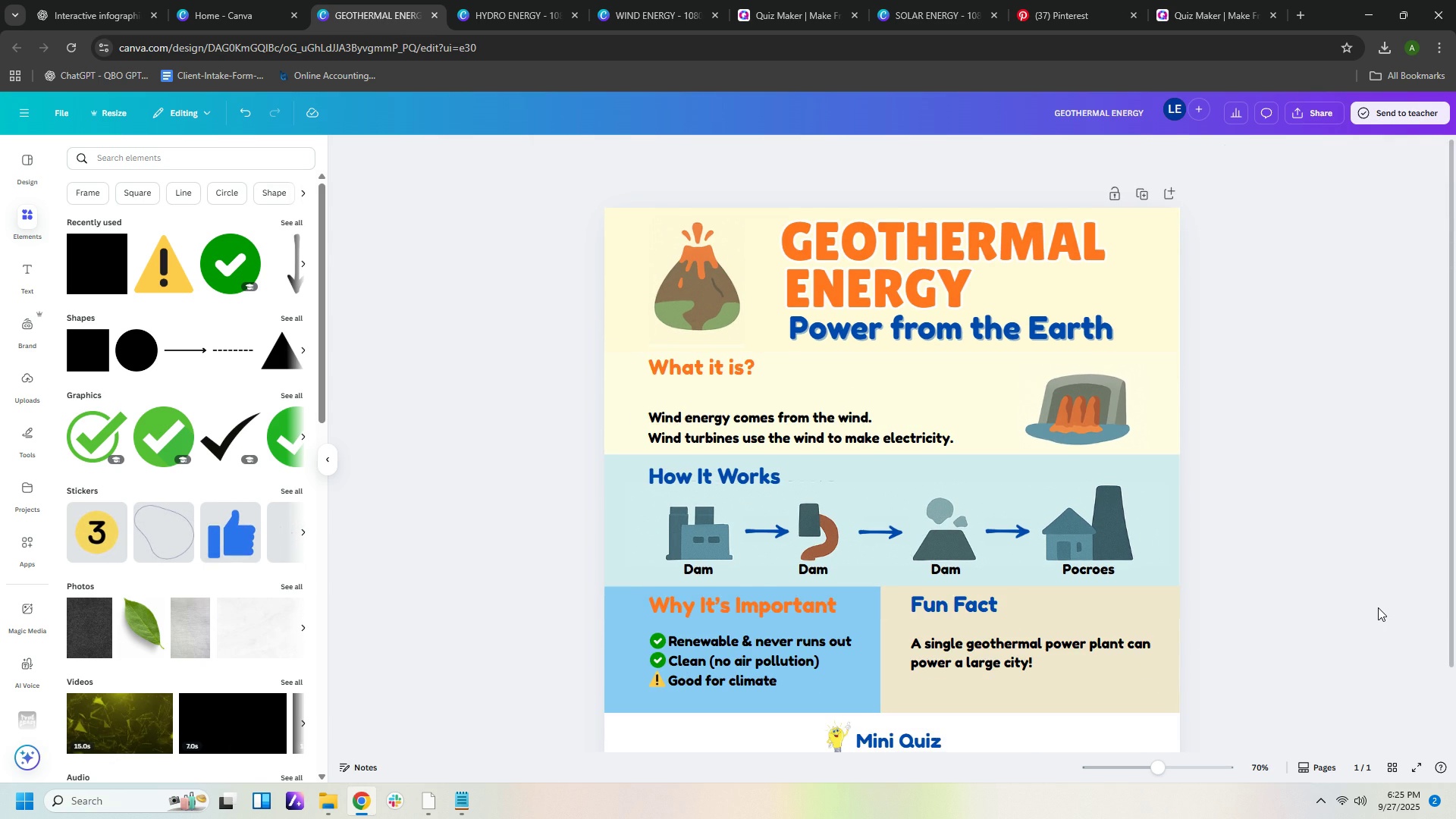 
left_click([1113, 498])
 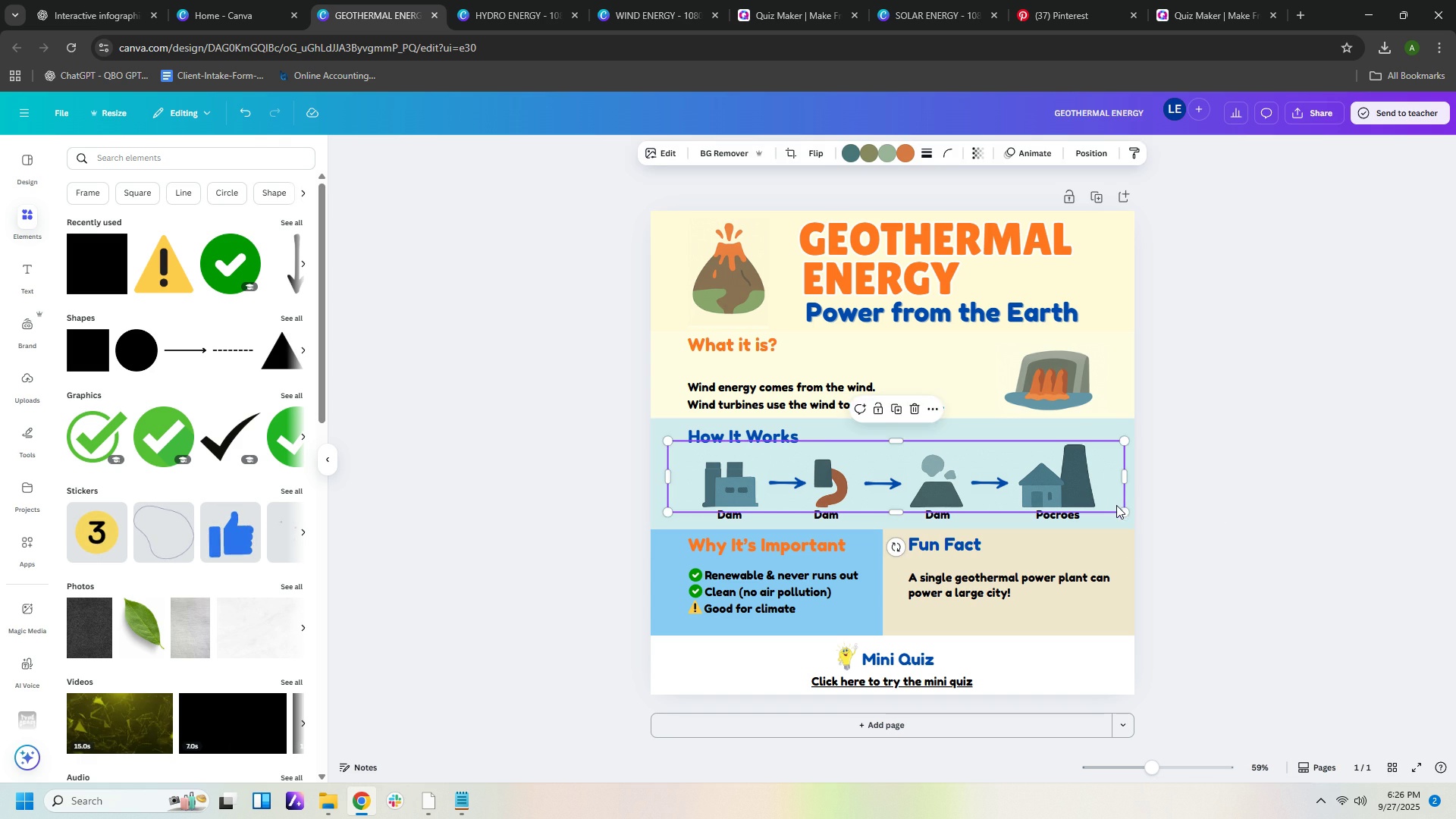 
key(ArrowRight)
 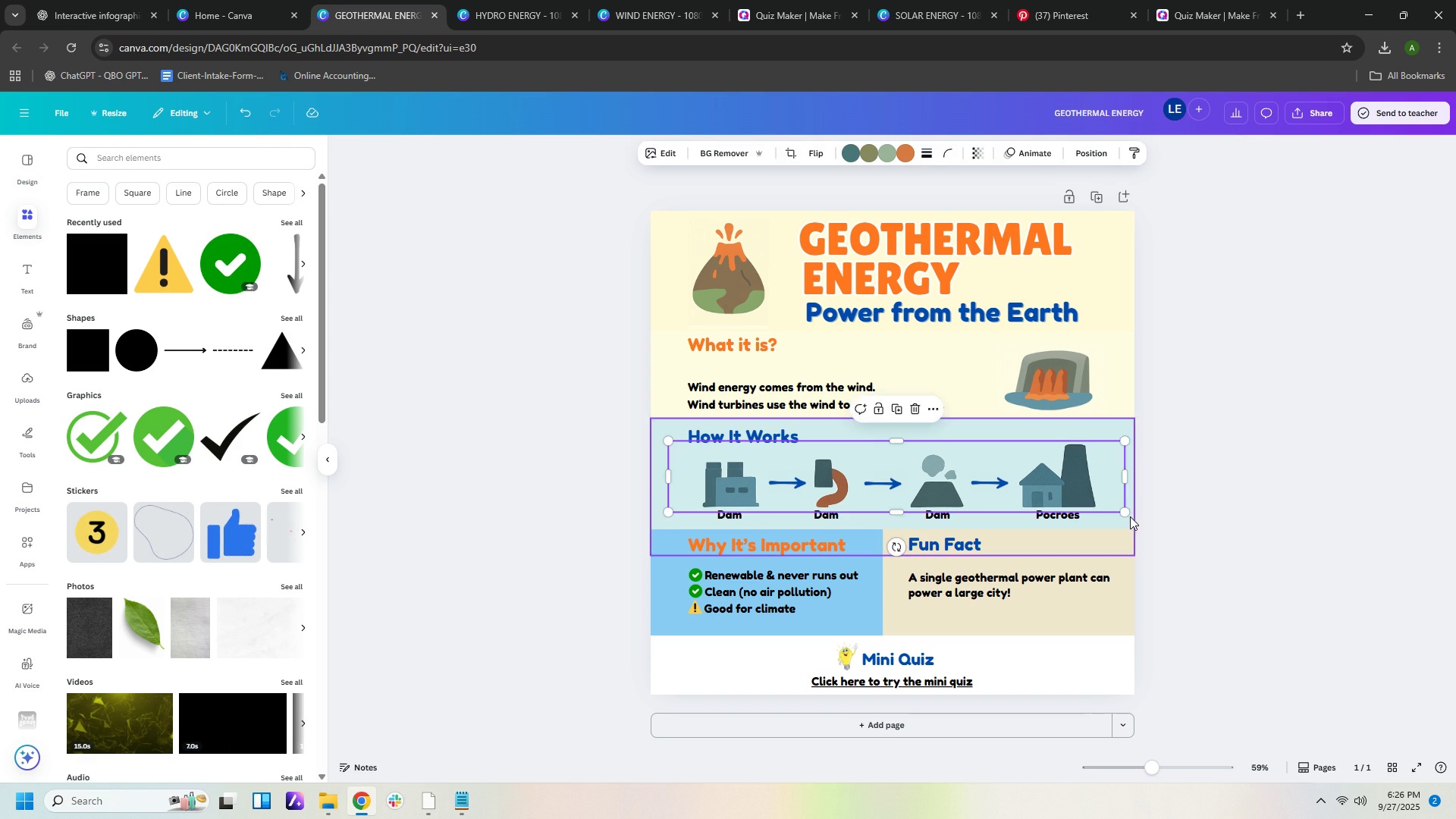 
left_click([1129, 519])
 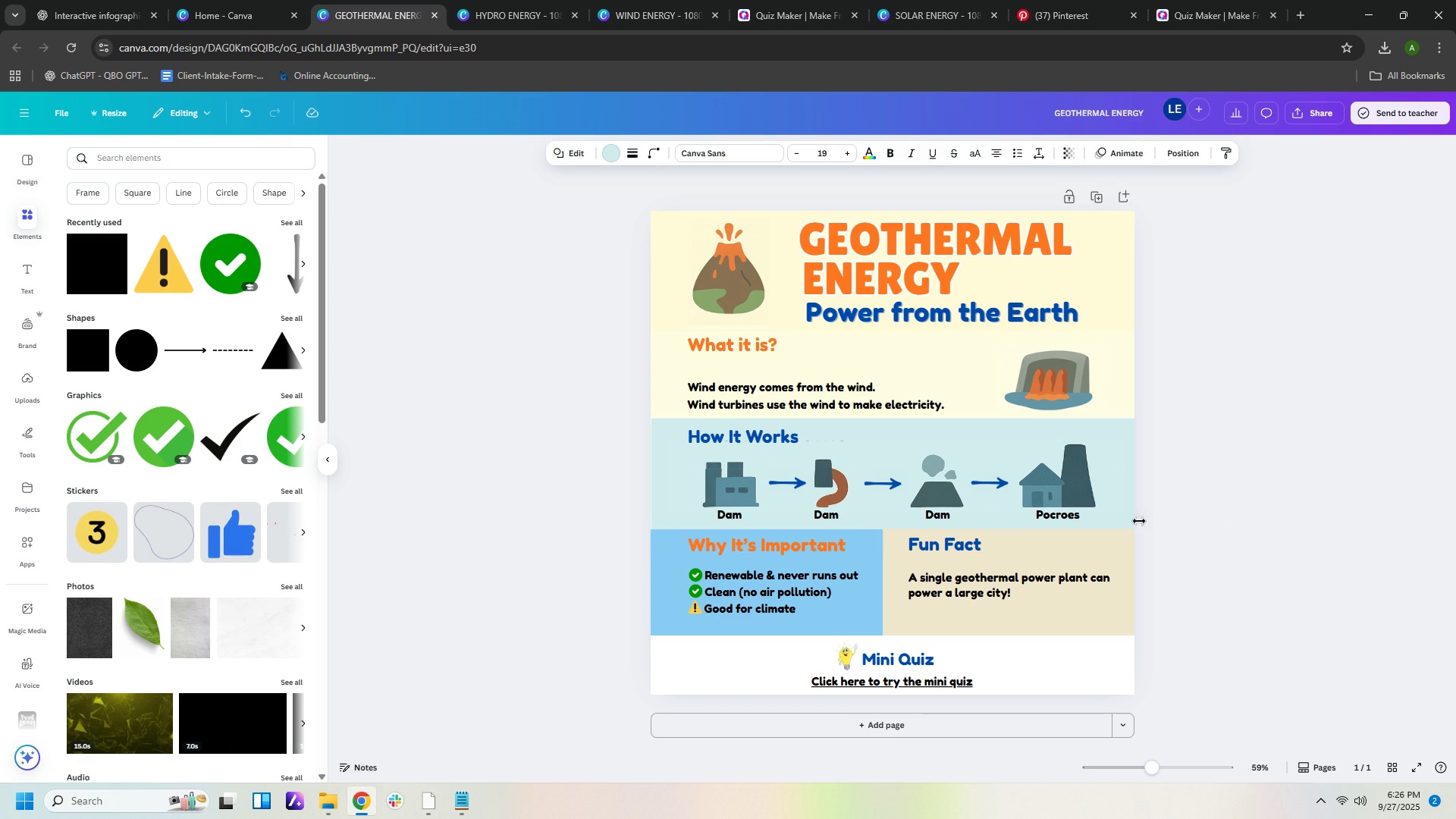 
key(ArrowRight)
 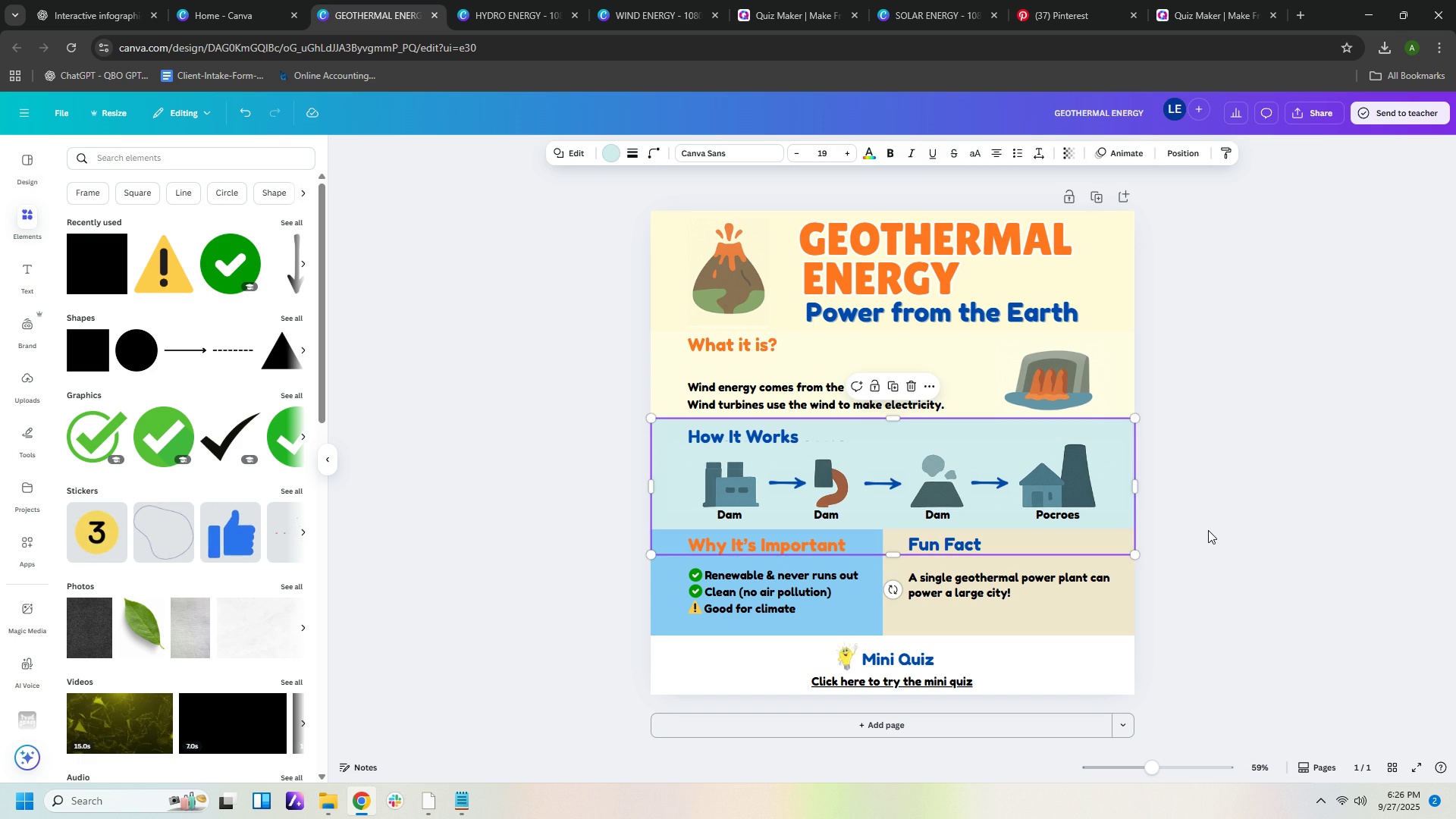 
key(ArrowLeft)
 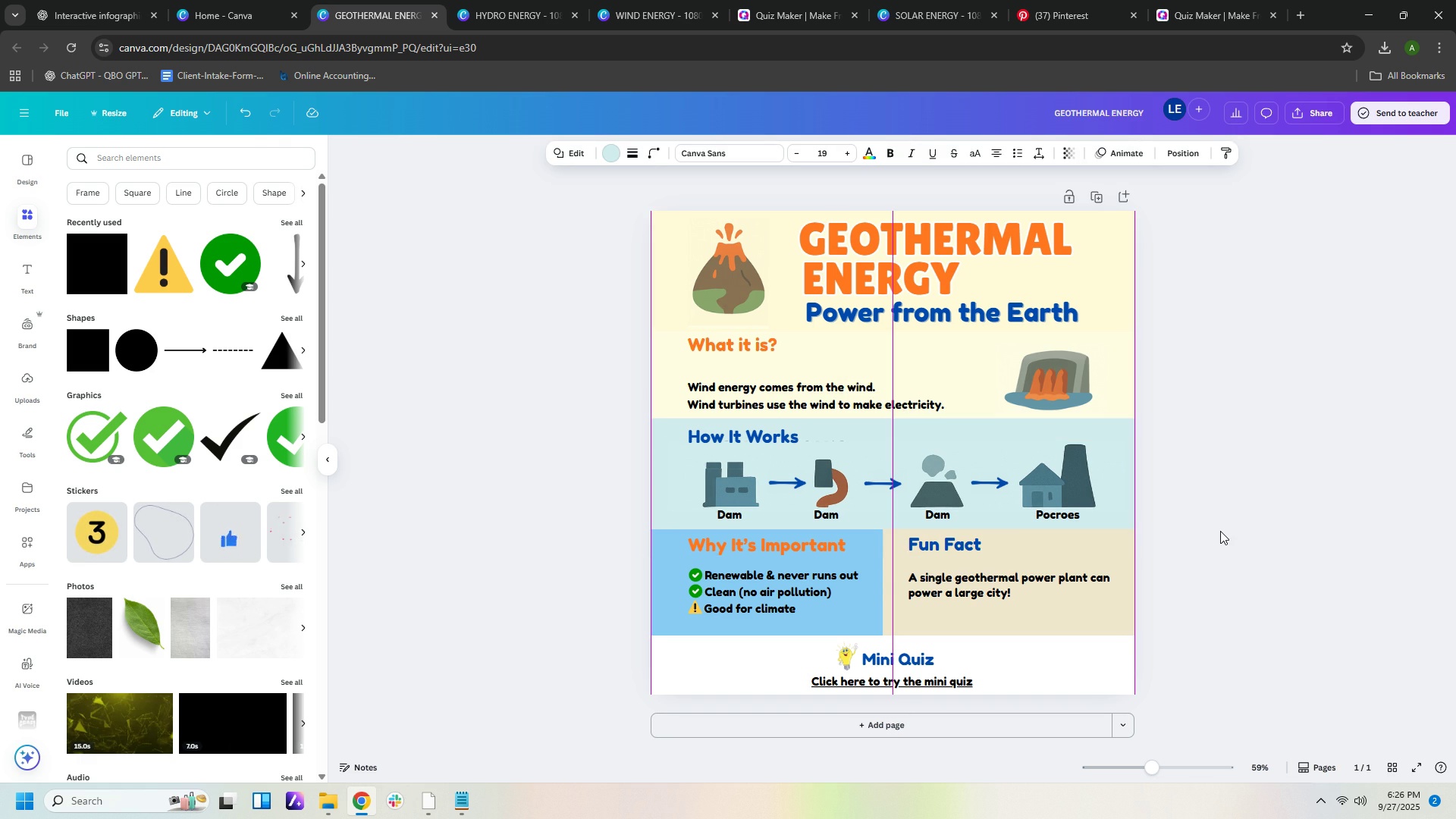 
scroll: coordinate [1220, 531], scroll_direction: down, amount: 2.0
 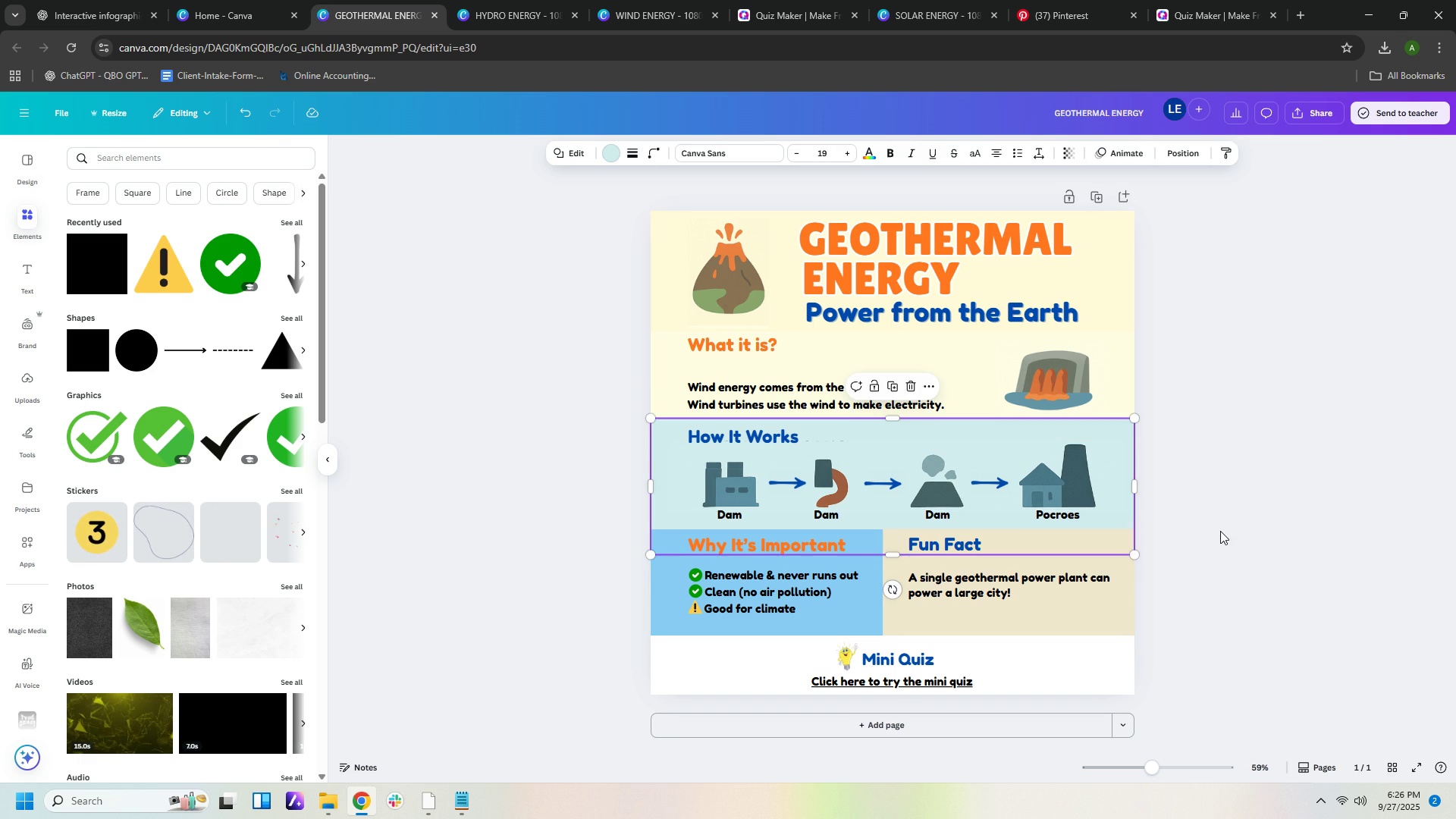 
left_click([1220, 531])